 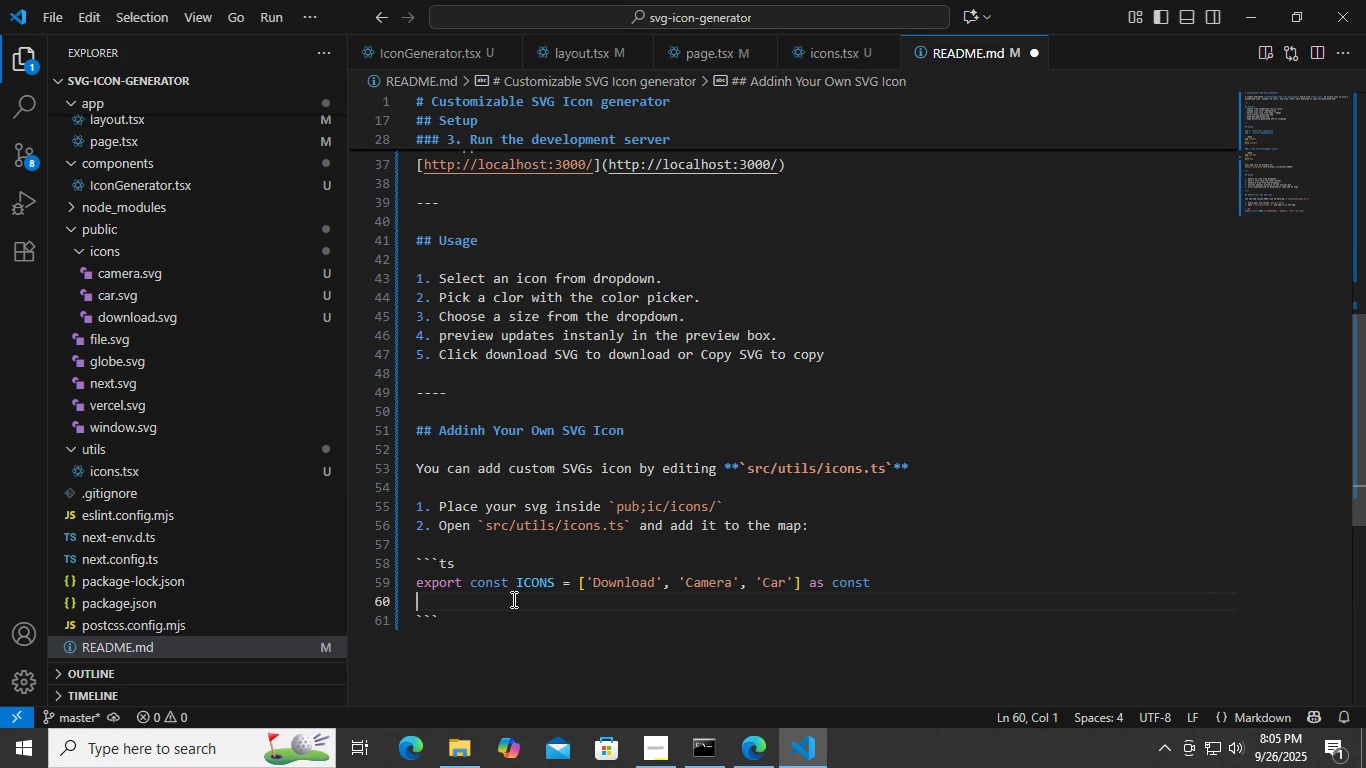 
left_click([868, 589])
 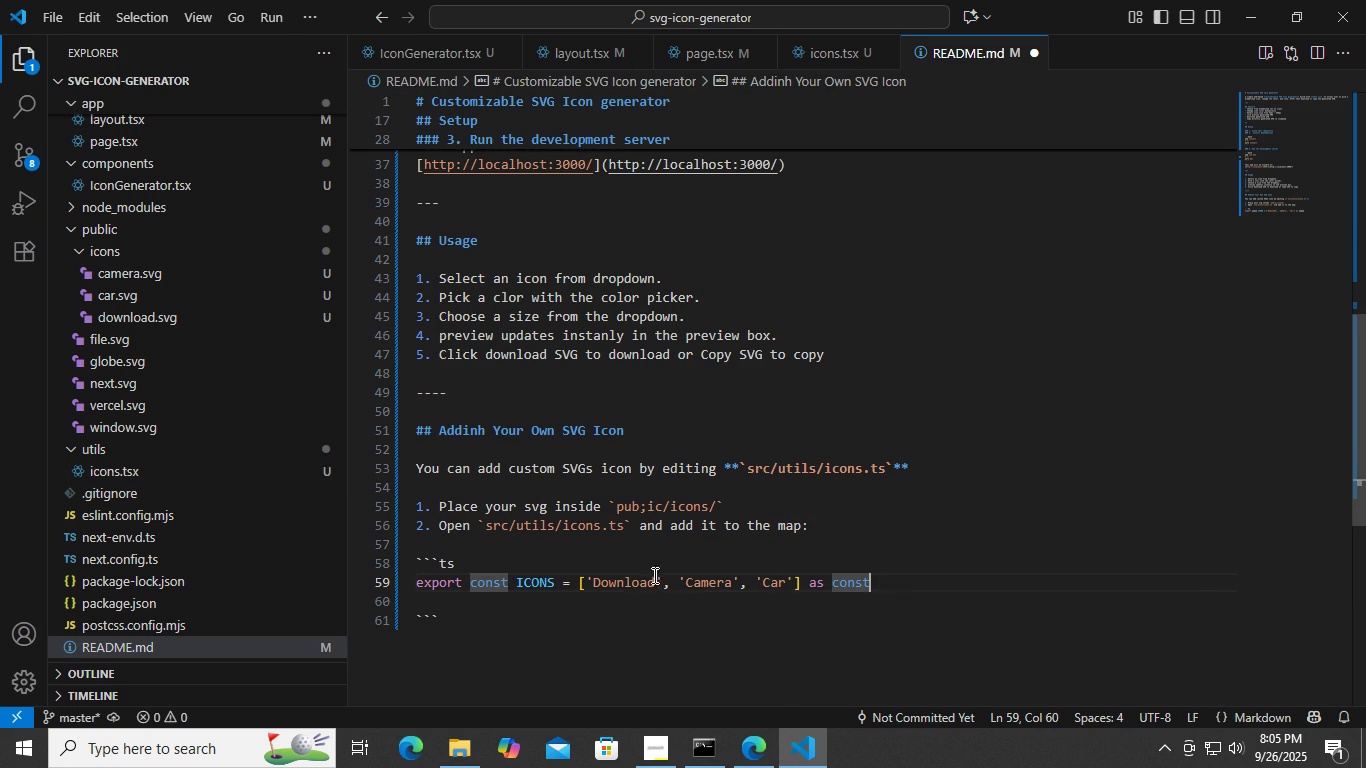 
left_click([674, 584])
 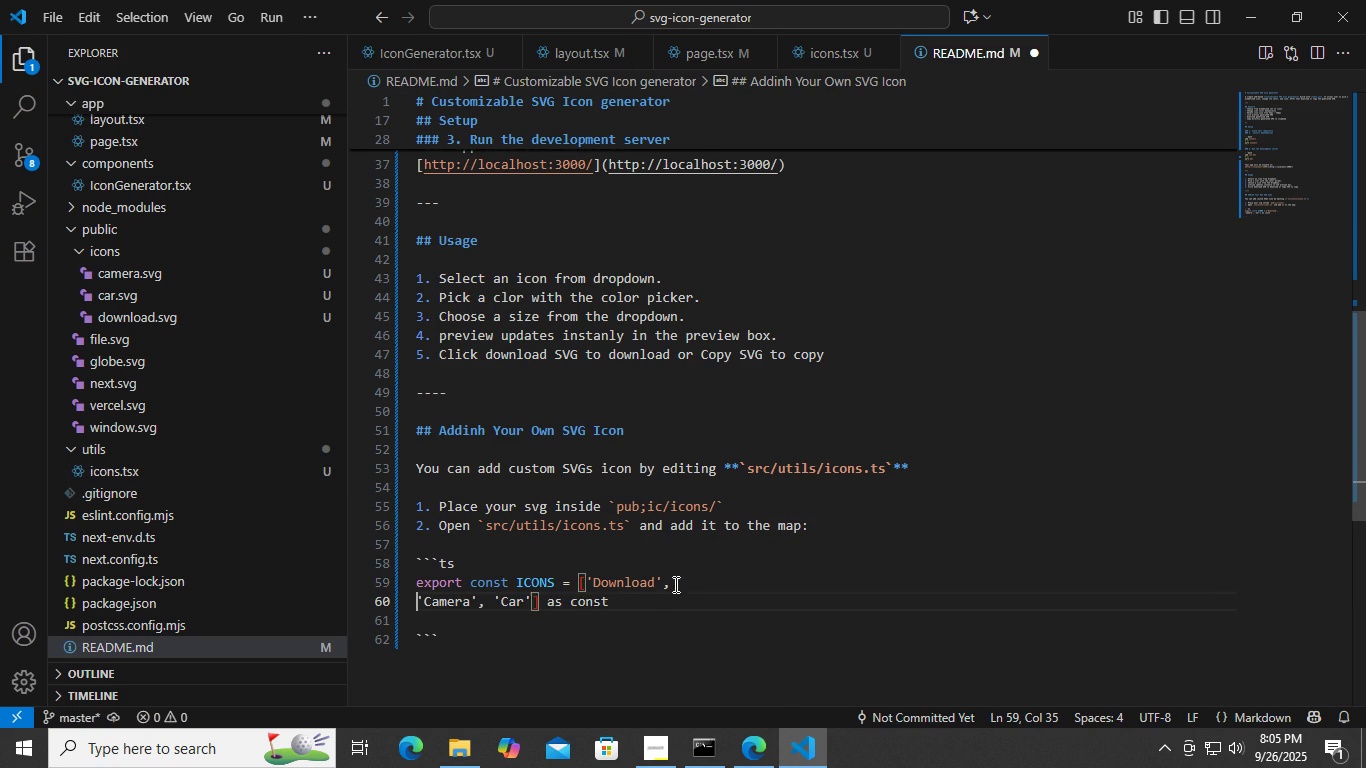 
key(Enter)
 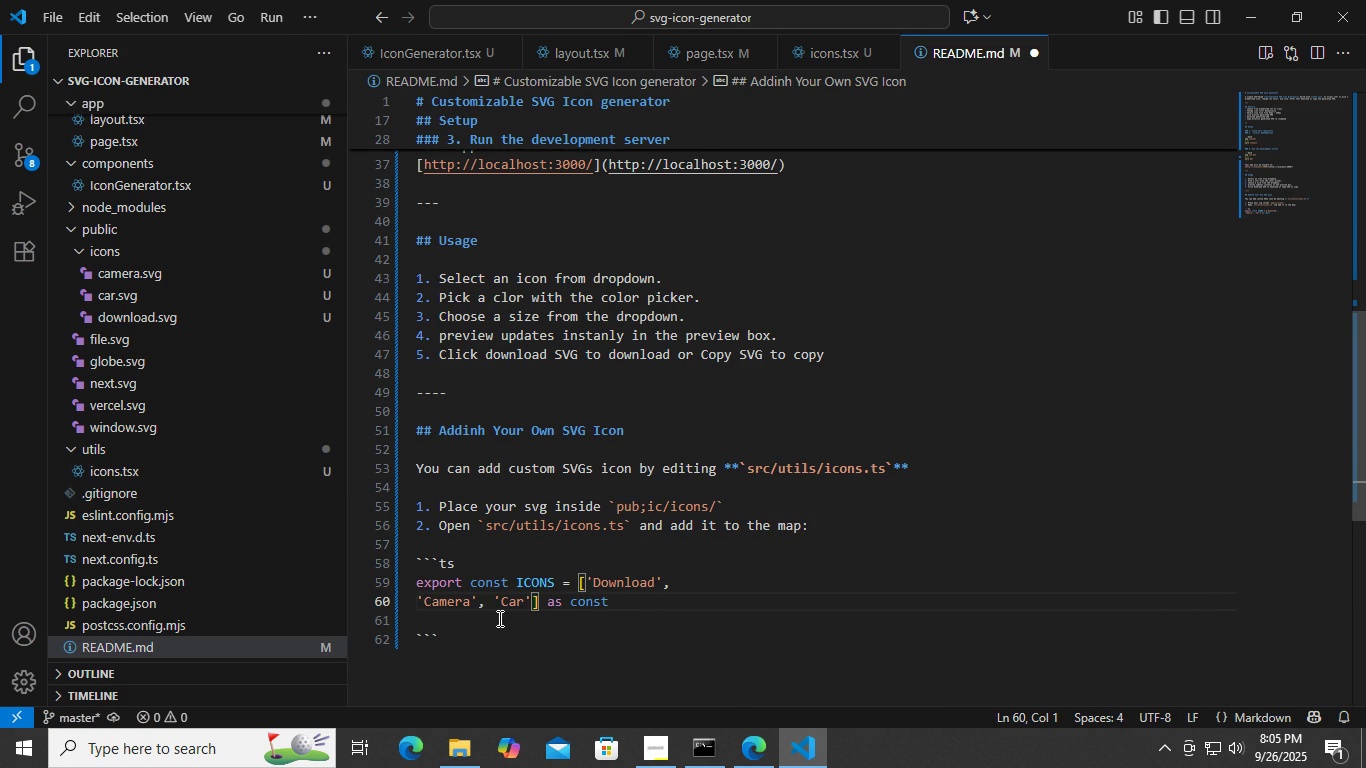 
key(Control+ControlLeft)
 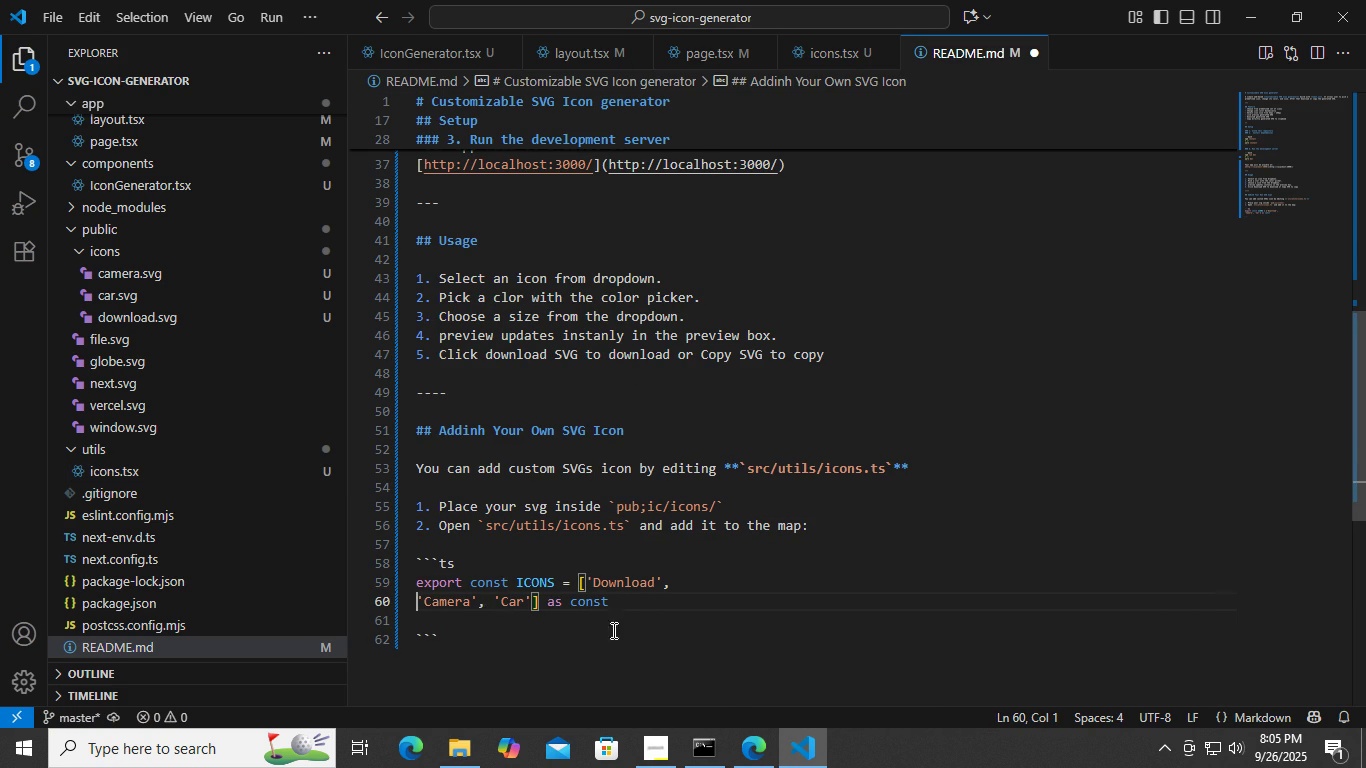 
key(Control+Z)
 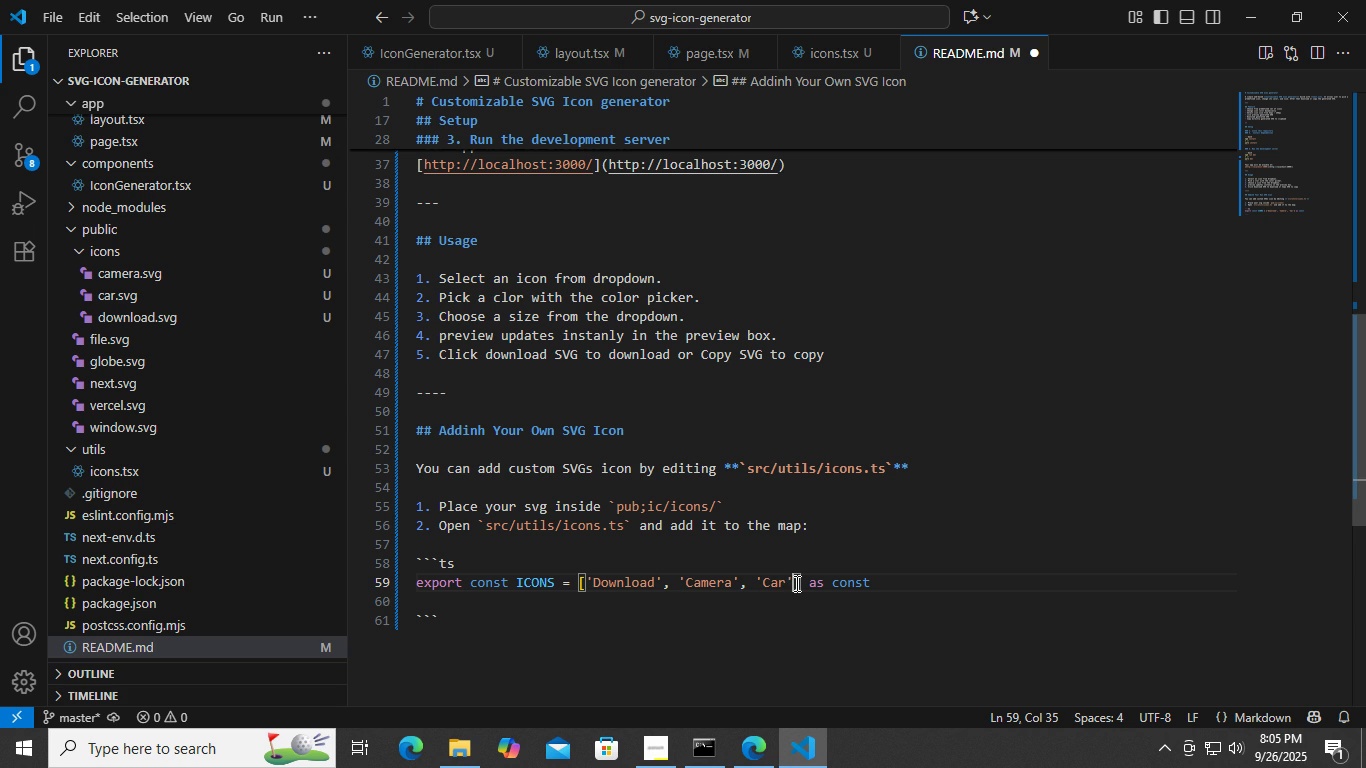 
left_click([795, 583])
 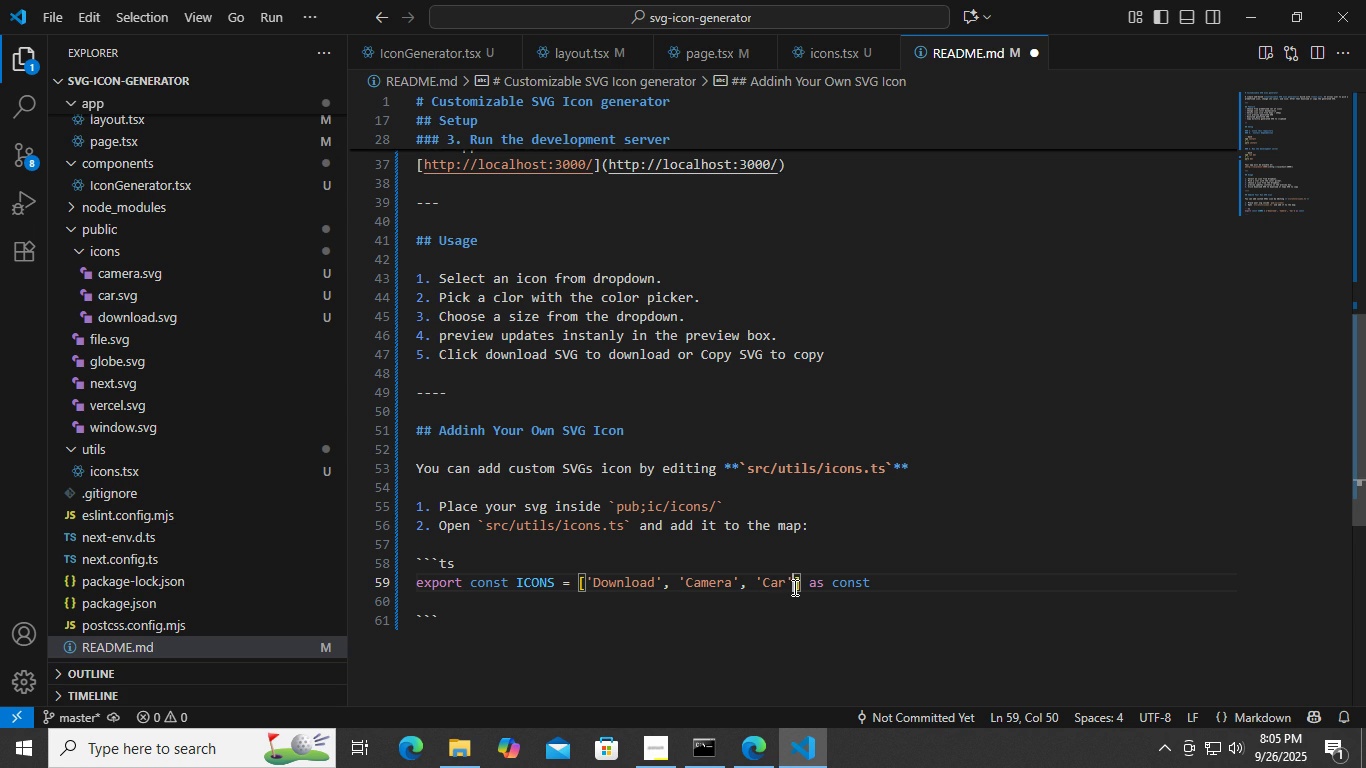 
wait(5.22)
 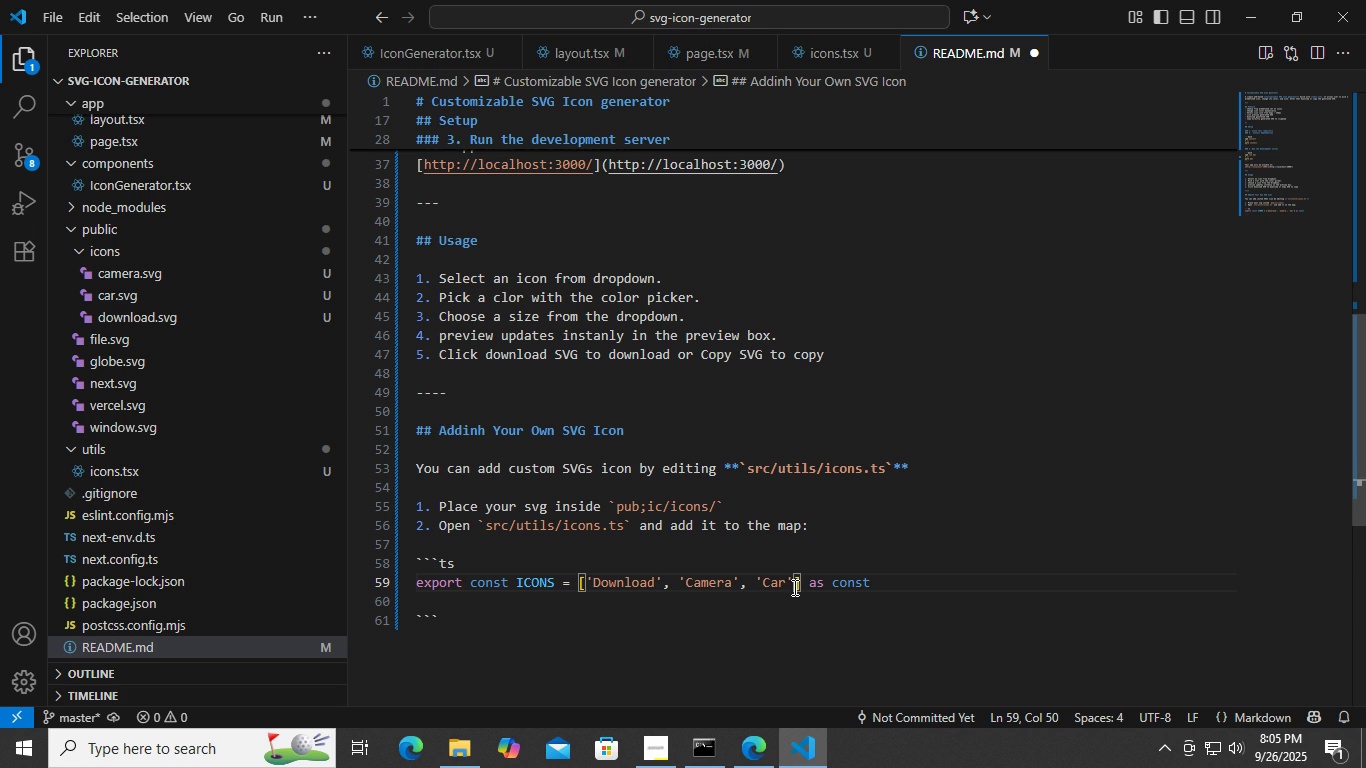 
left_click([676, 578])
 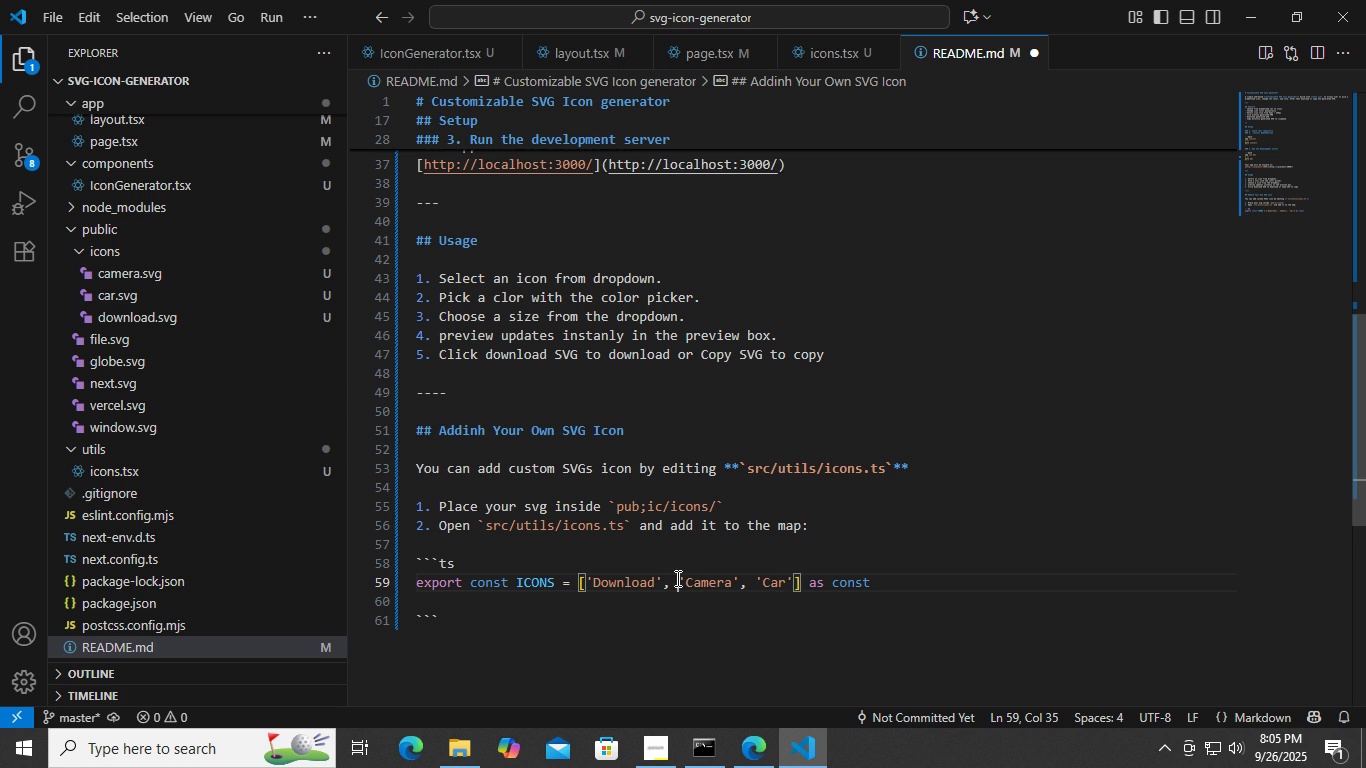 
key(Backspace)
 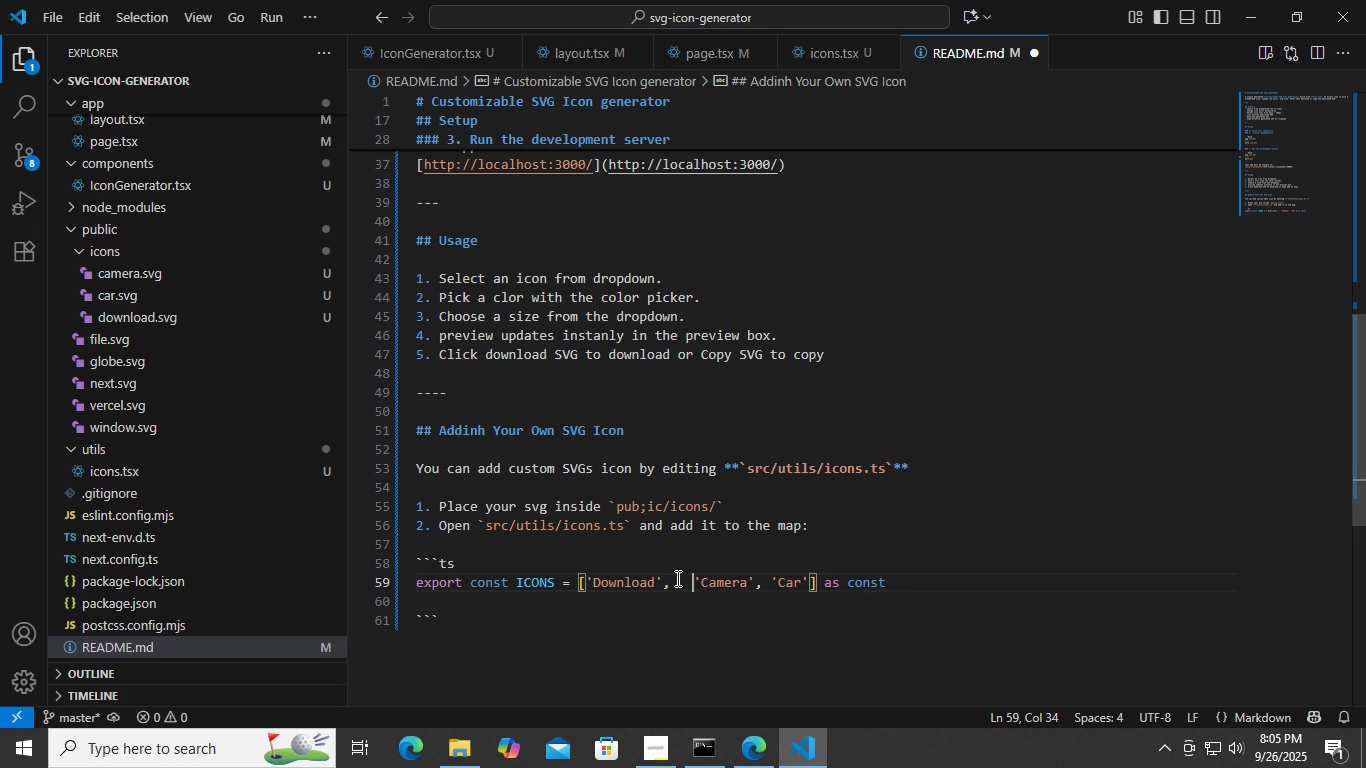 
key(Tab)
 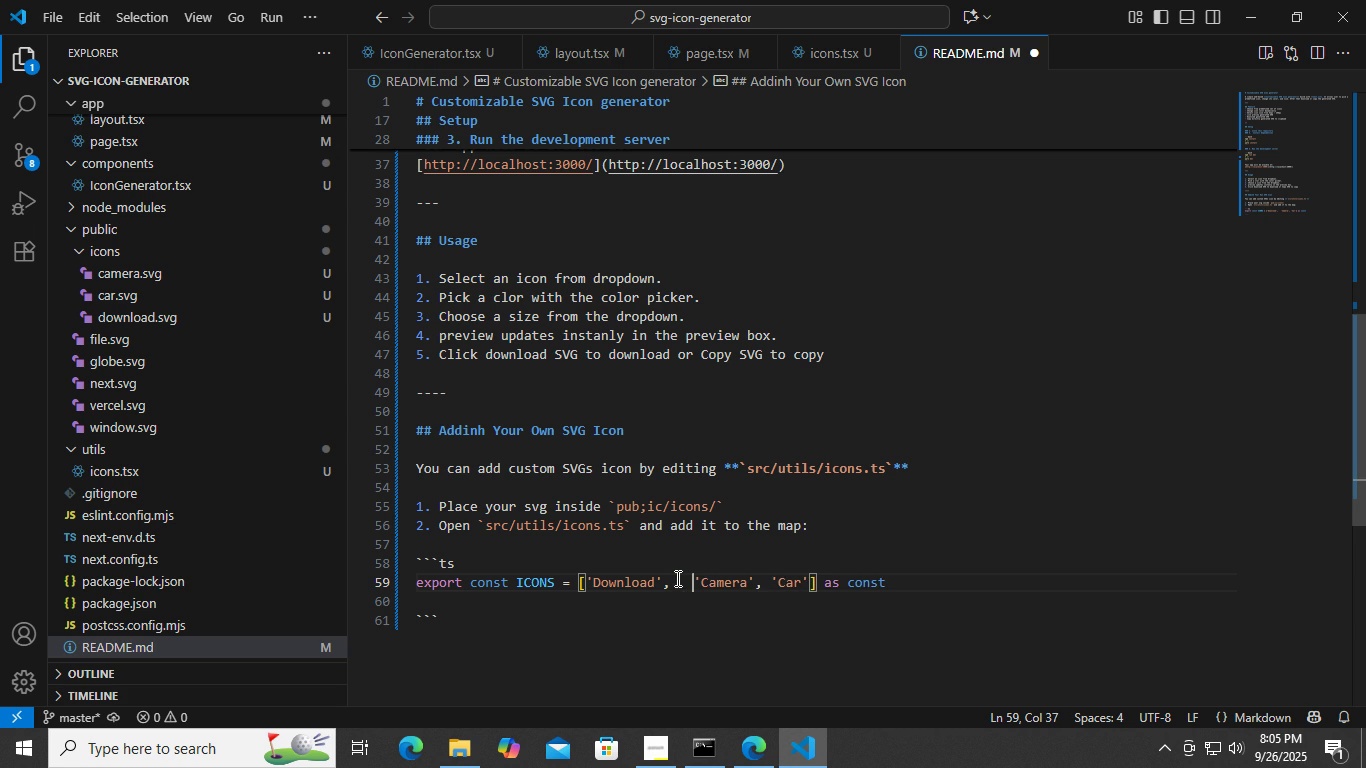 
key(Backspace)
 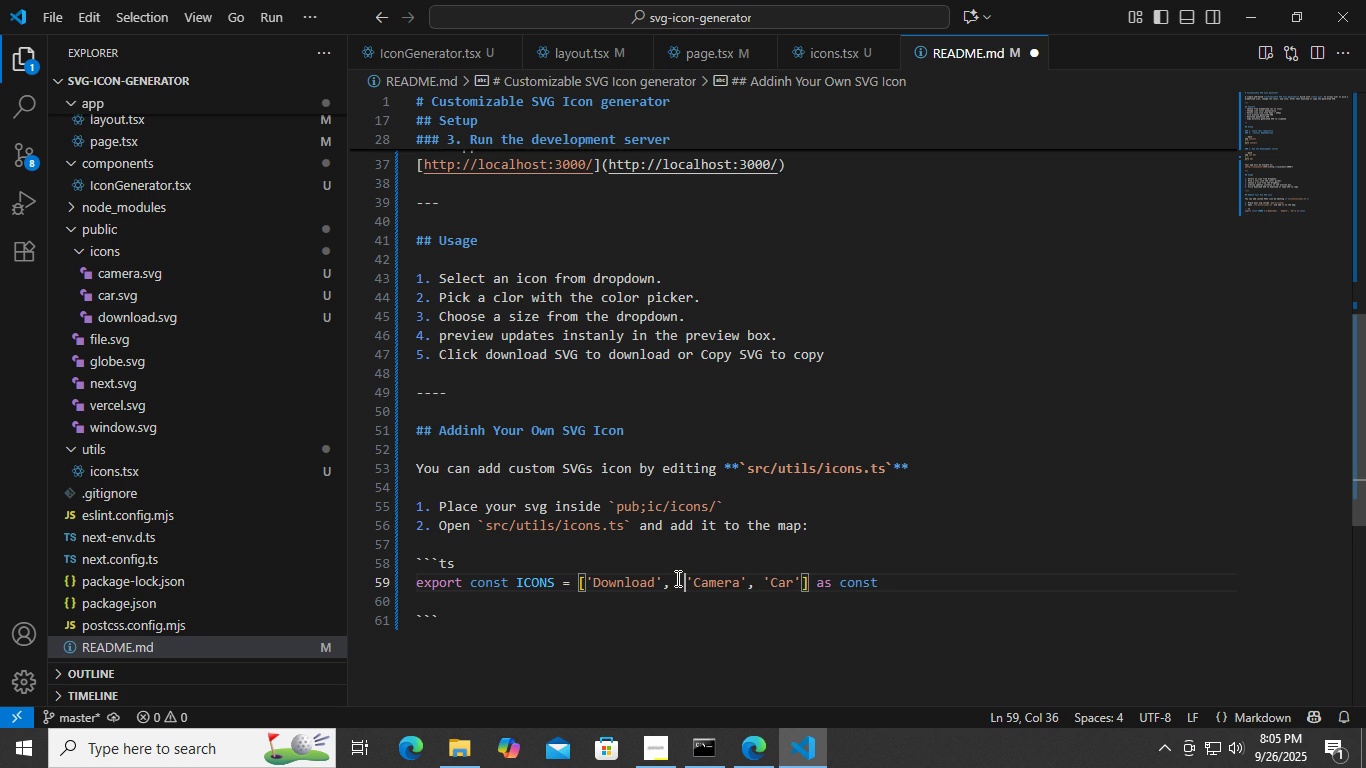 
key(Backspace)
 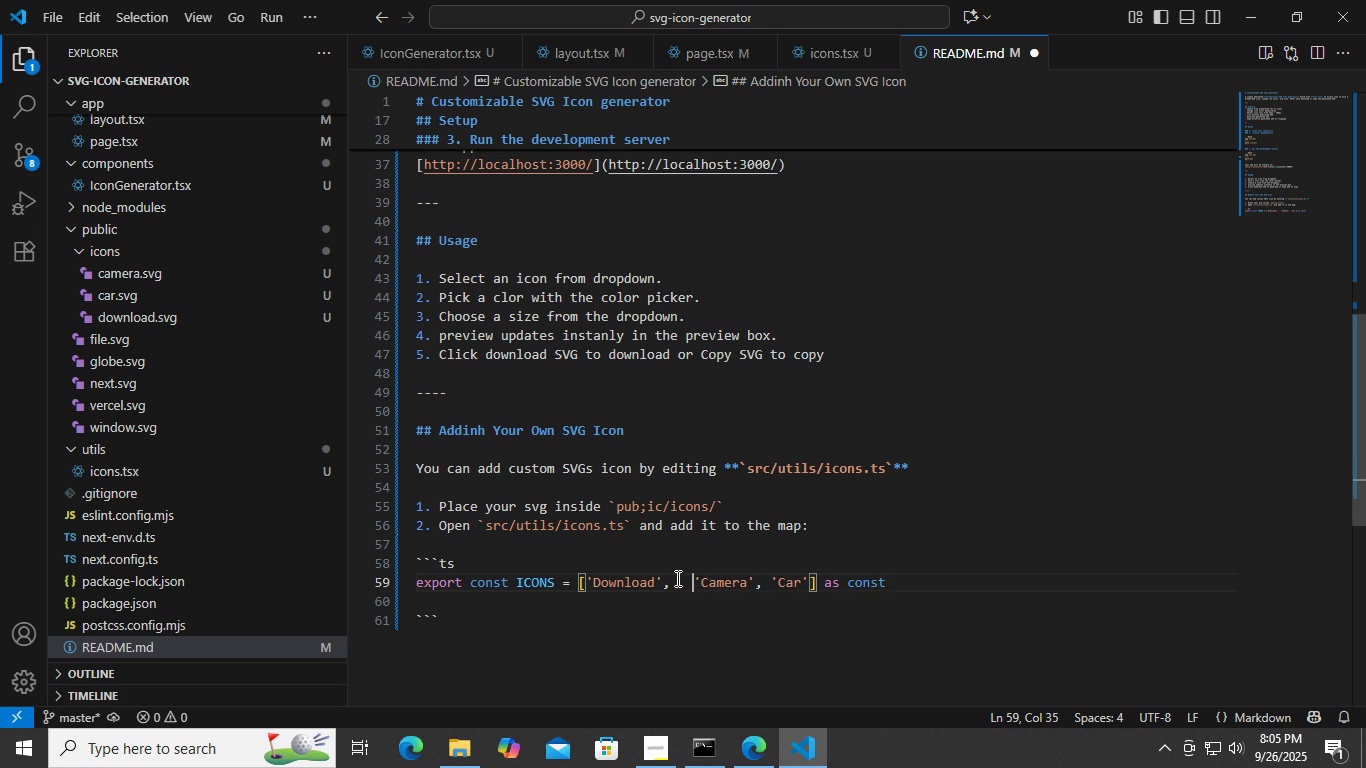 
key(Tab)
 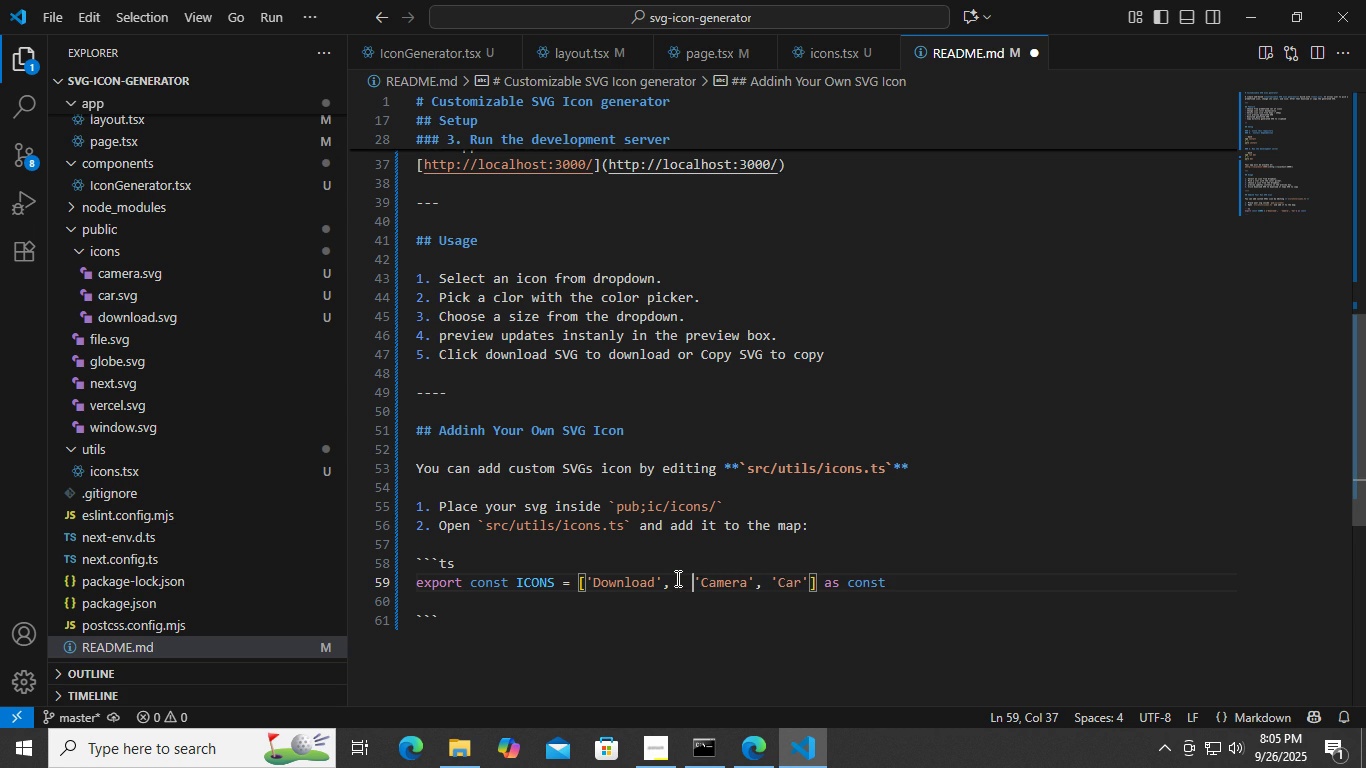 
key(Backspace)
 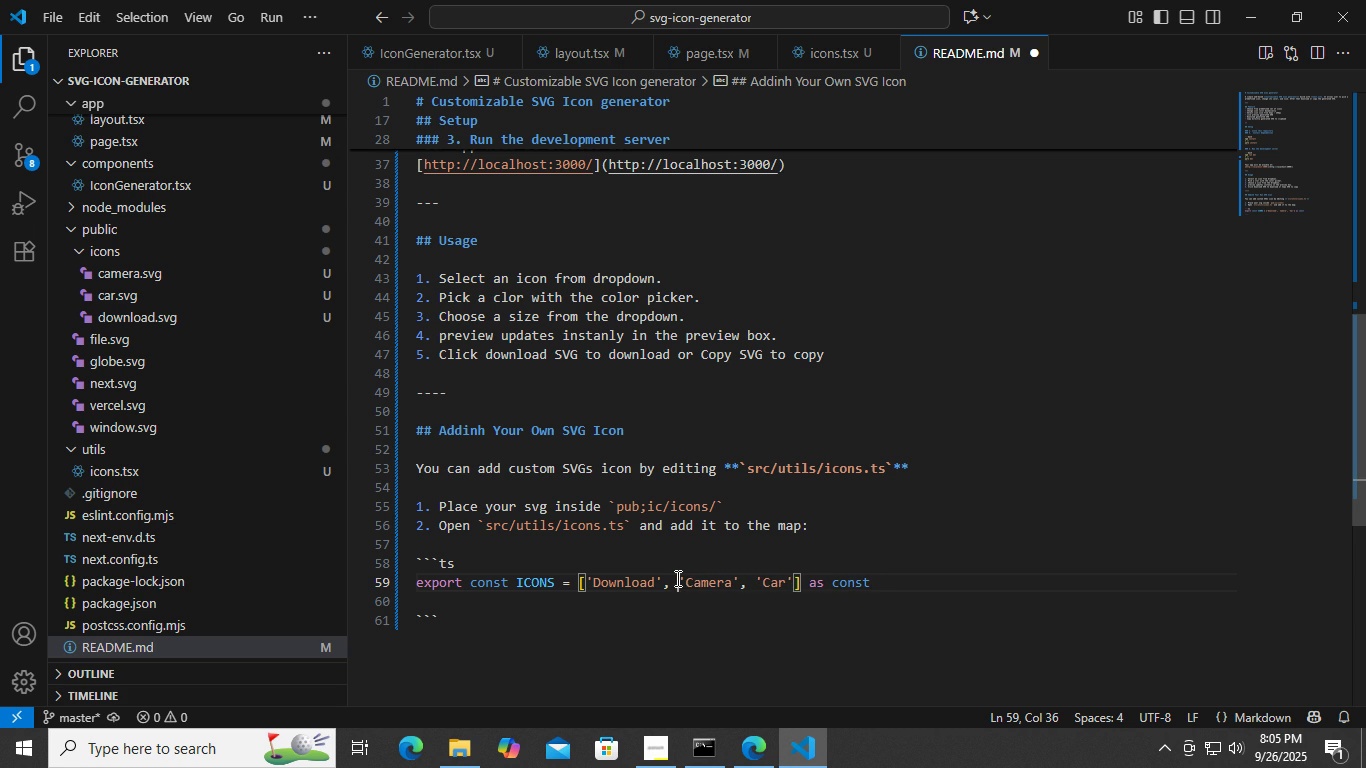 
key(Backspace)
 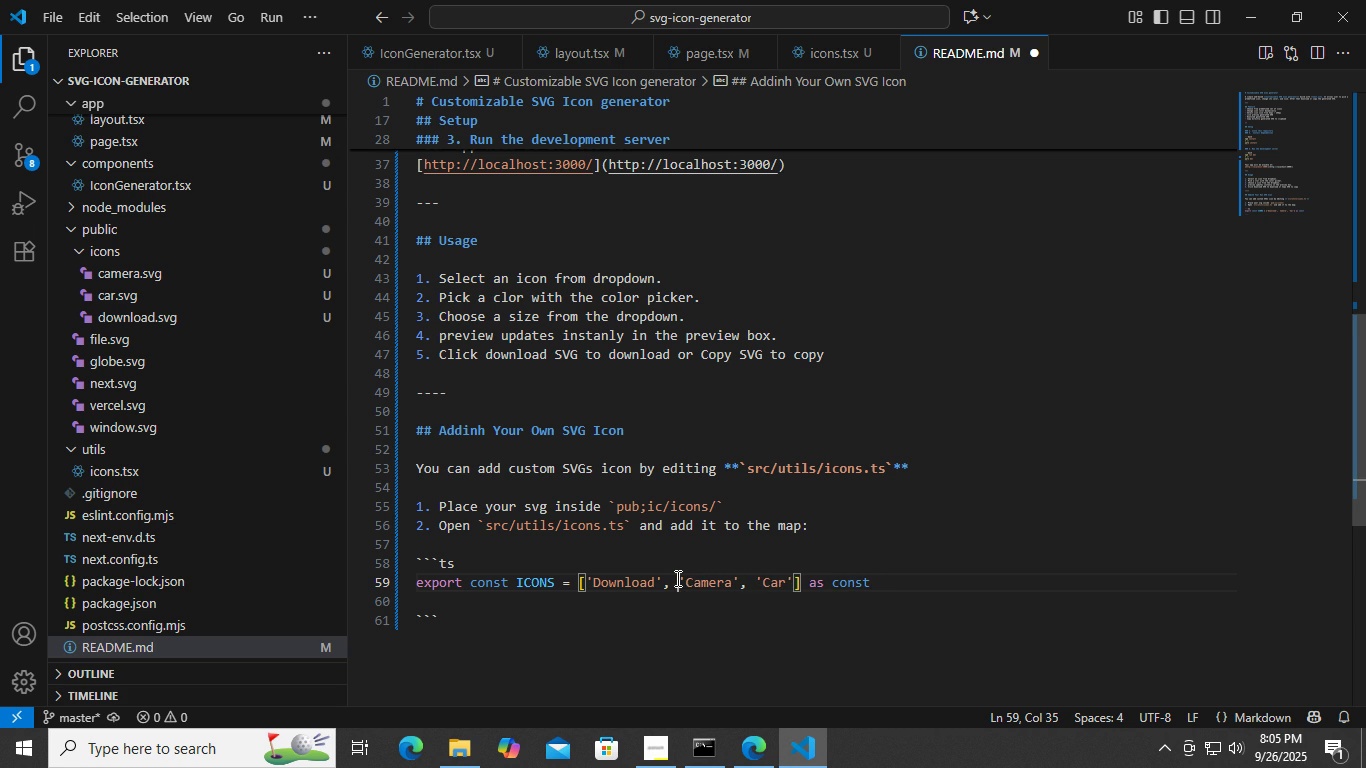 
key(Backspace)
 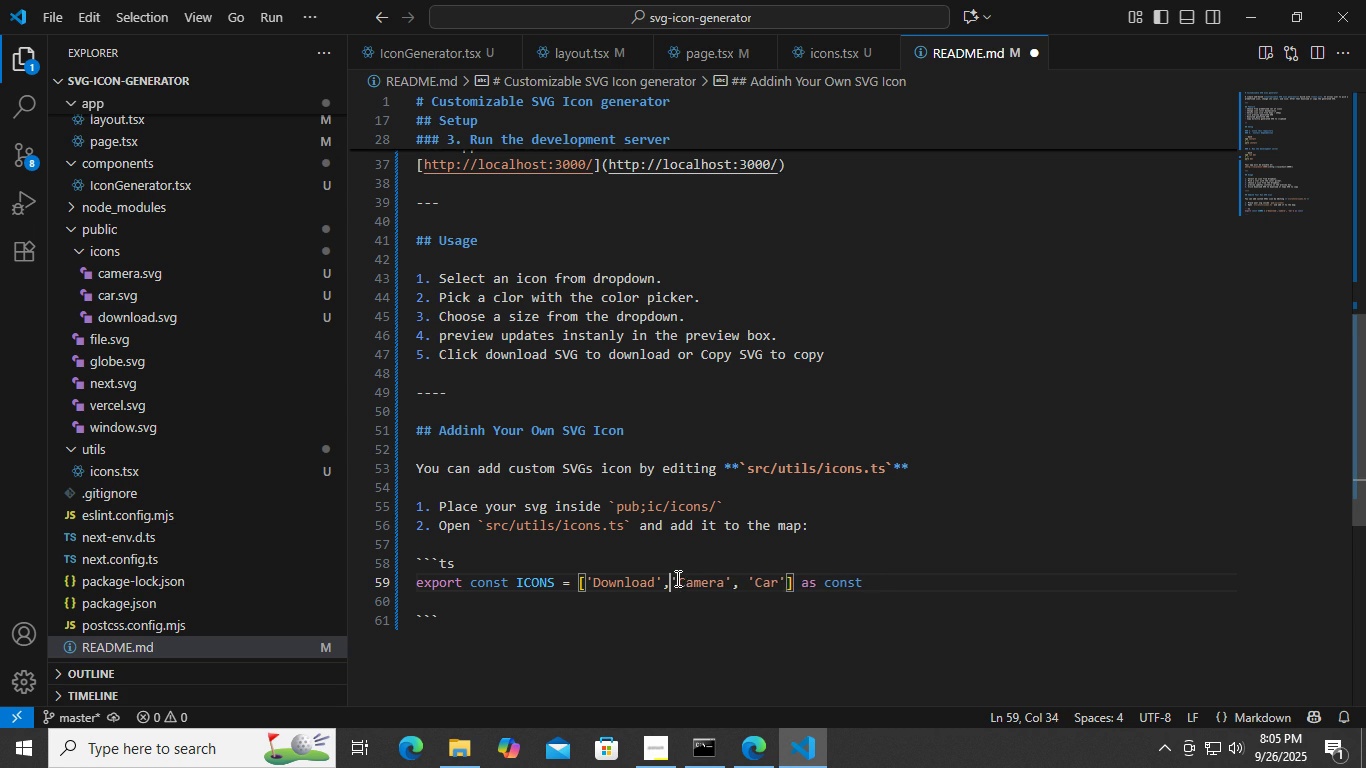 
key(Enter)
 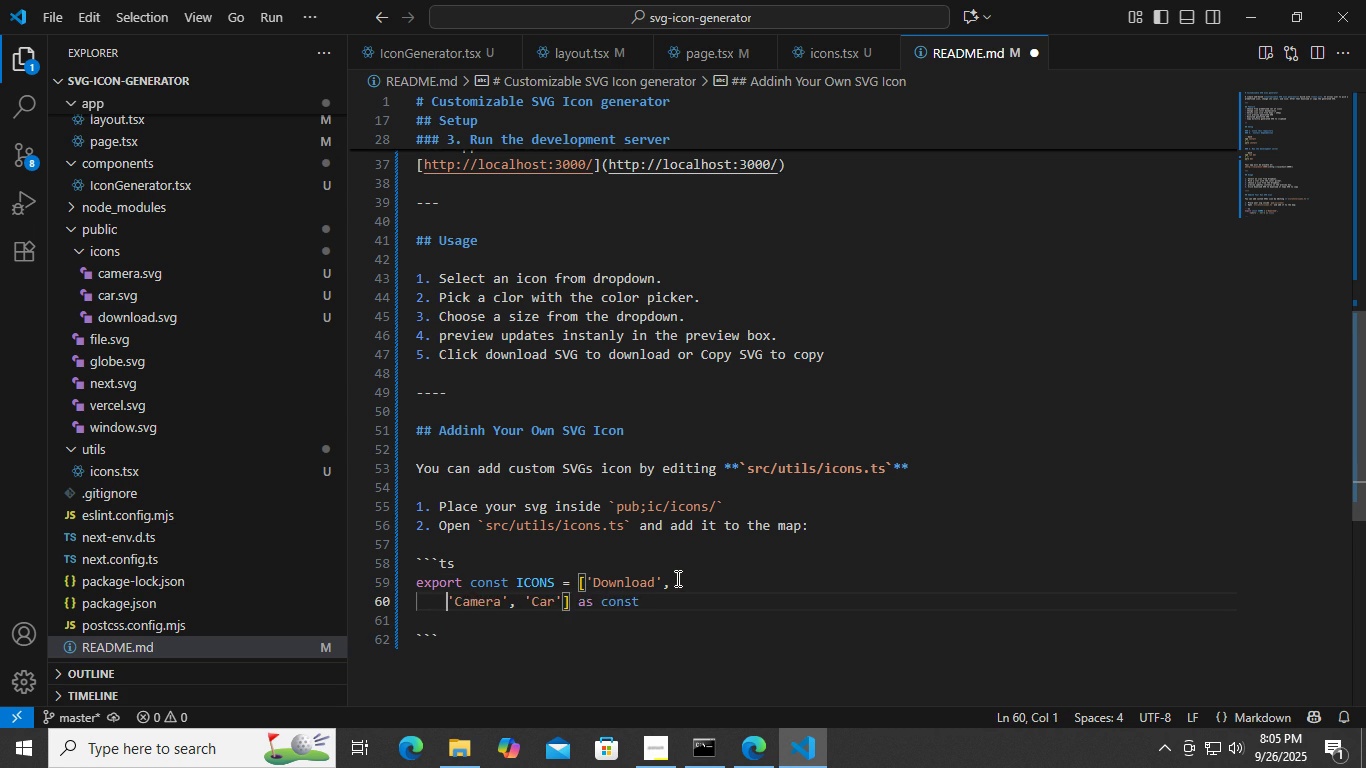 
key(Tab)
 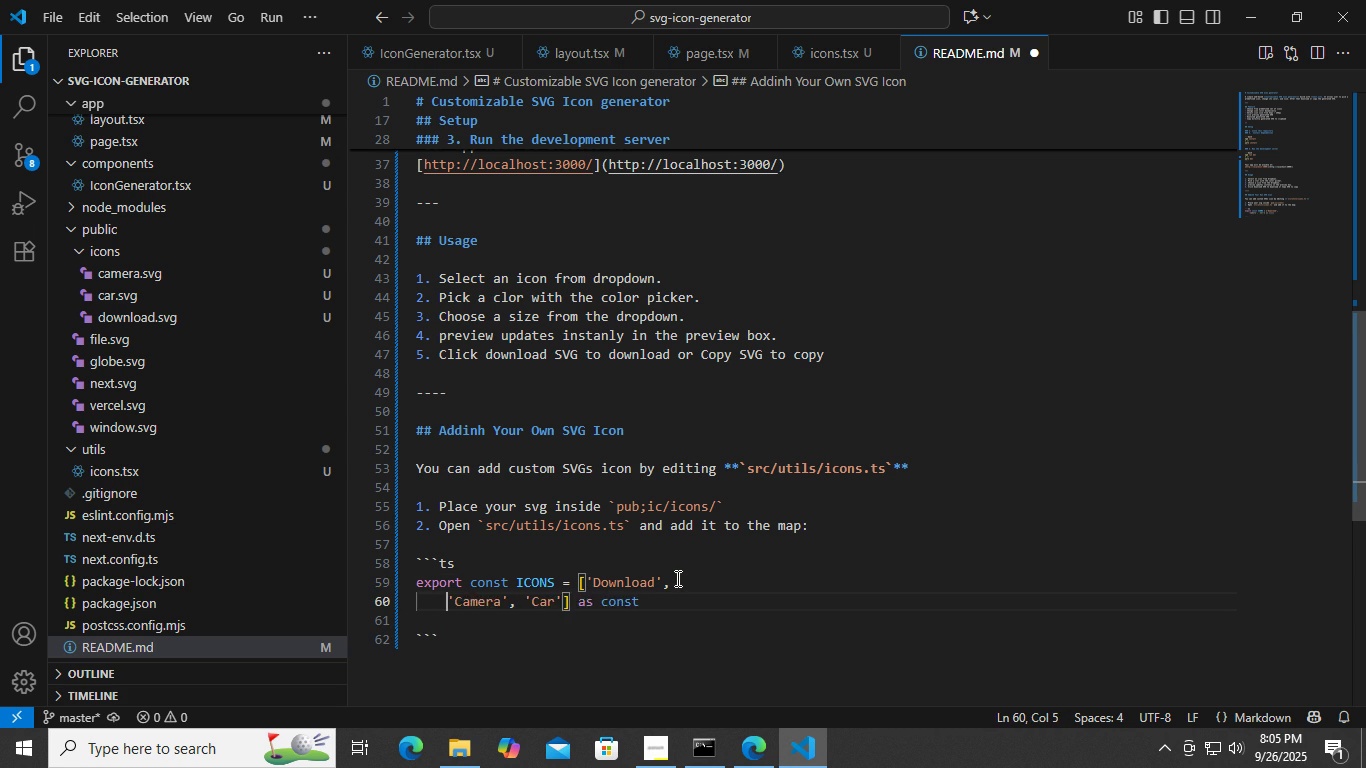 
key(Tab)
 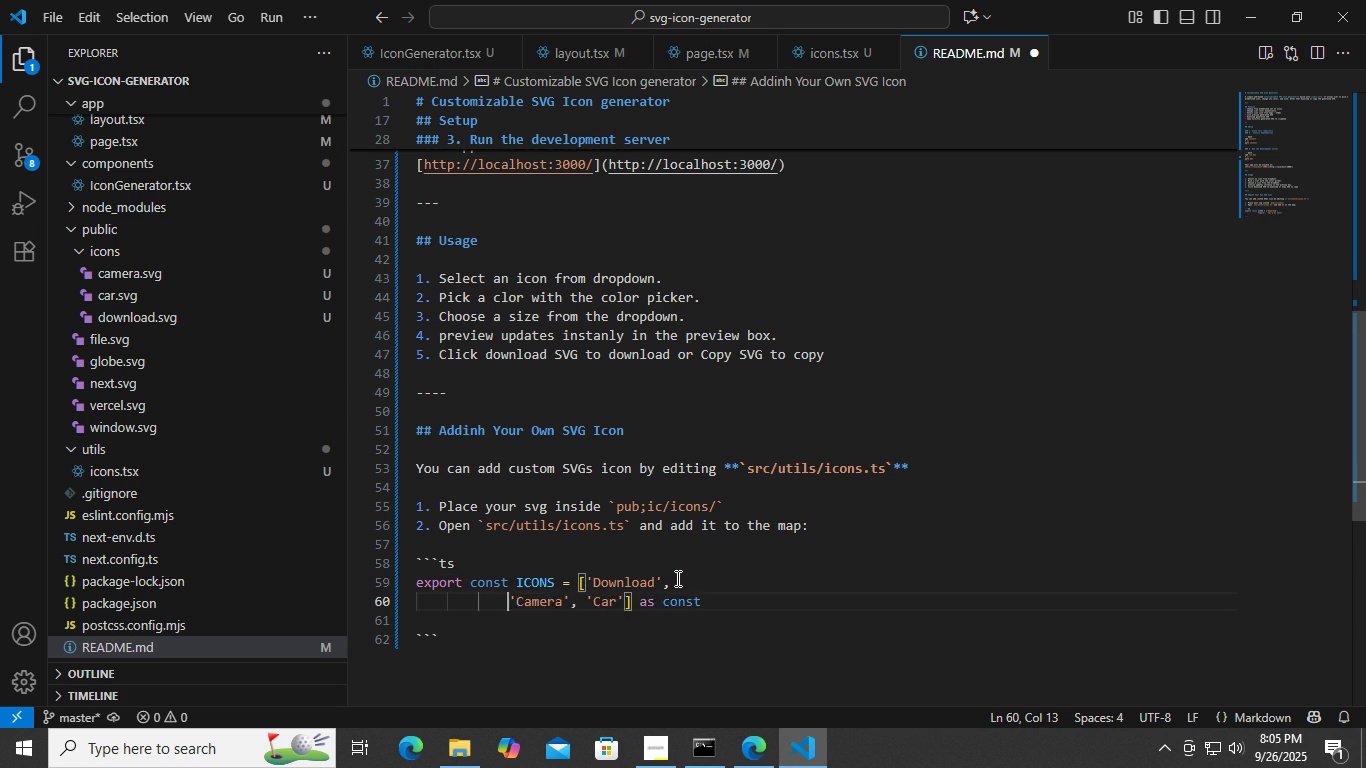 
key(Tab)
 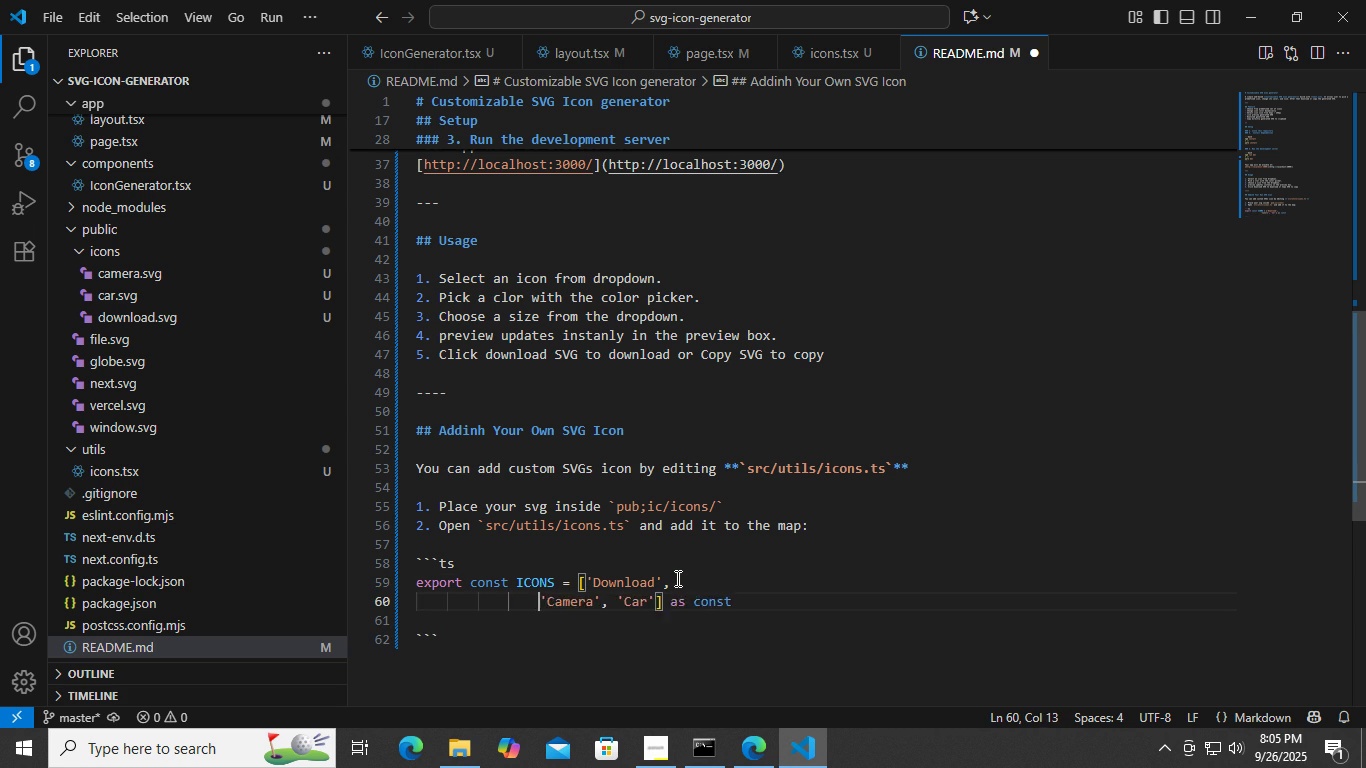 
key(Tab)
 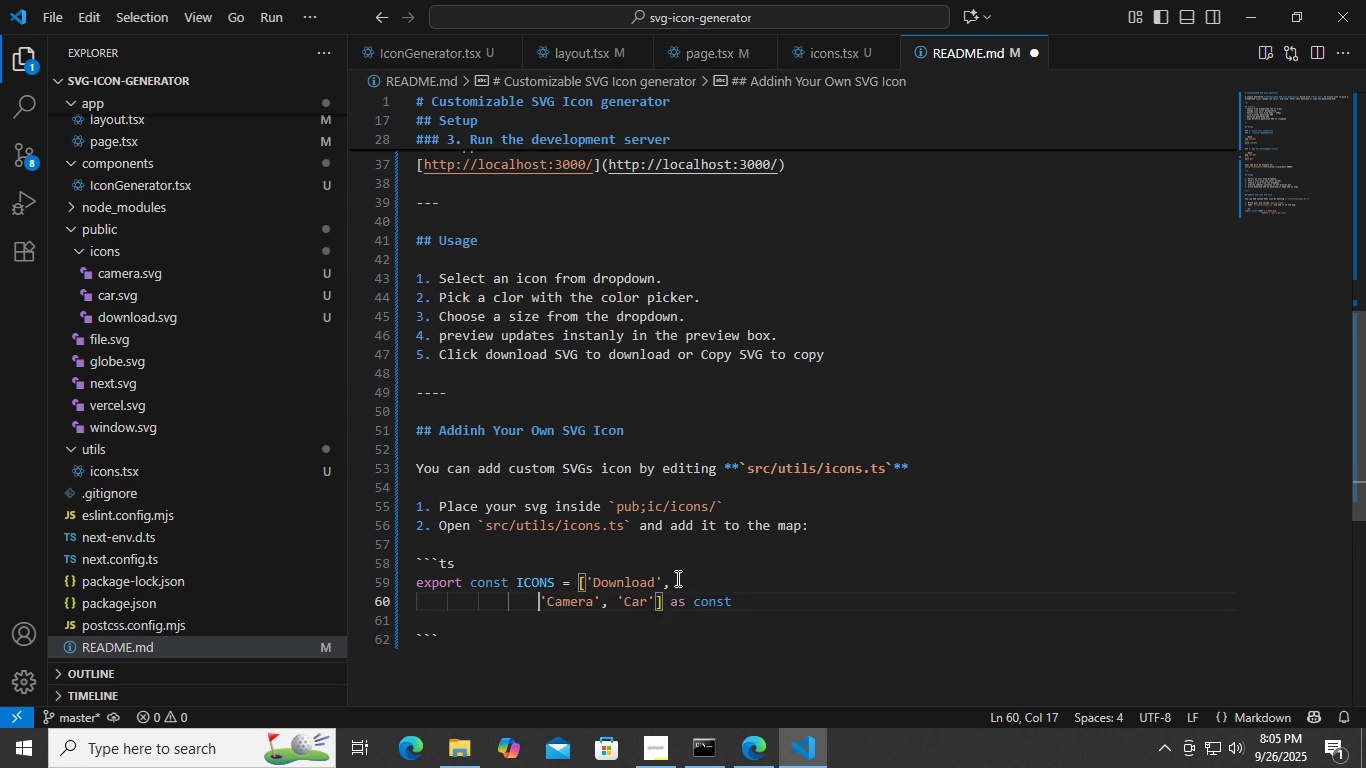 
key(Tab)
 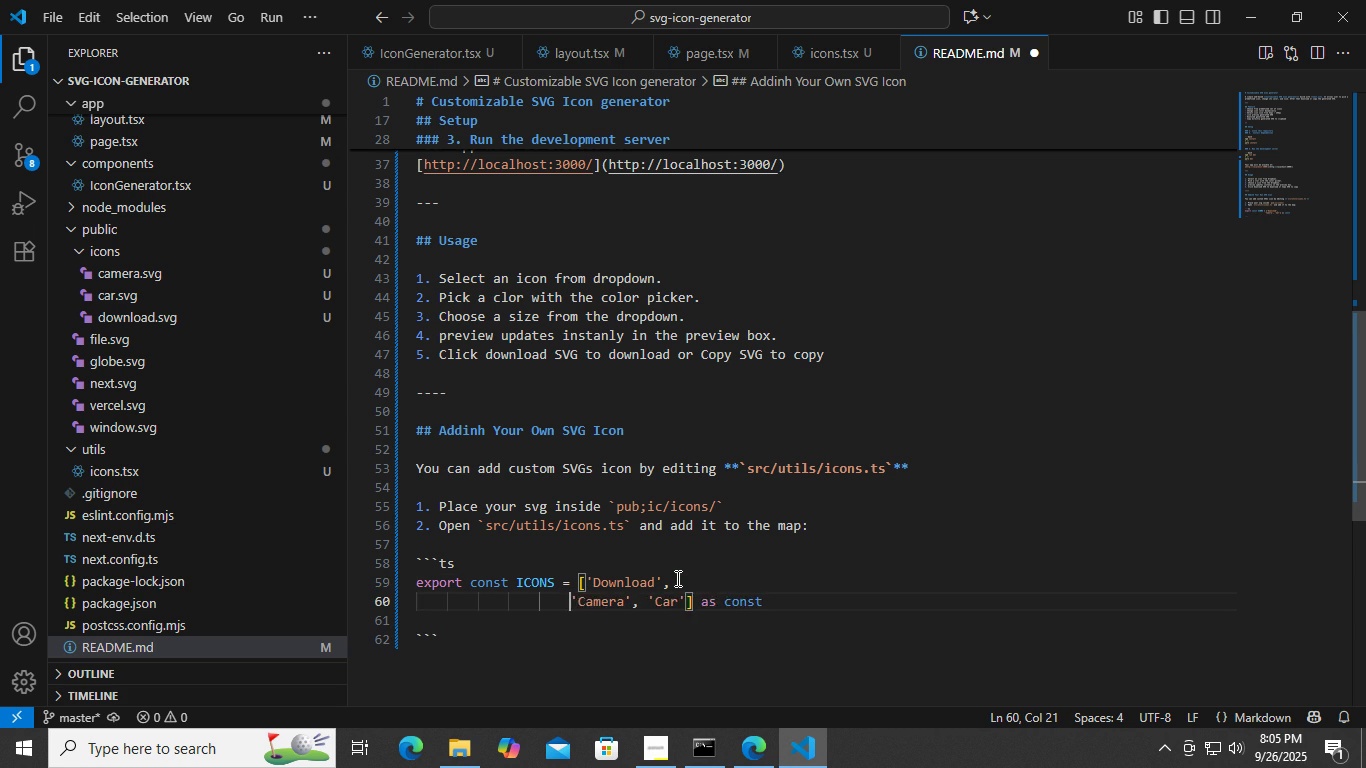 
key(Tab)